 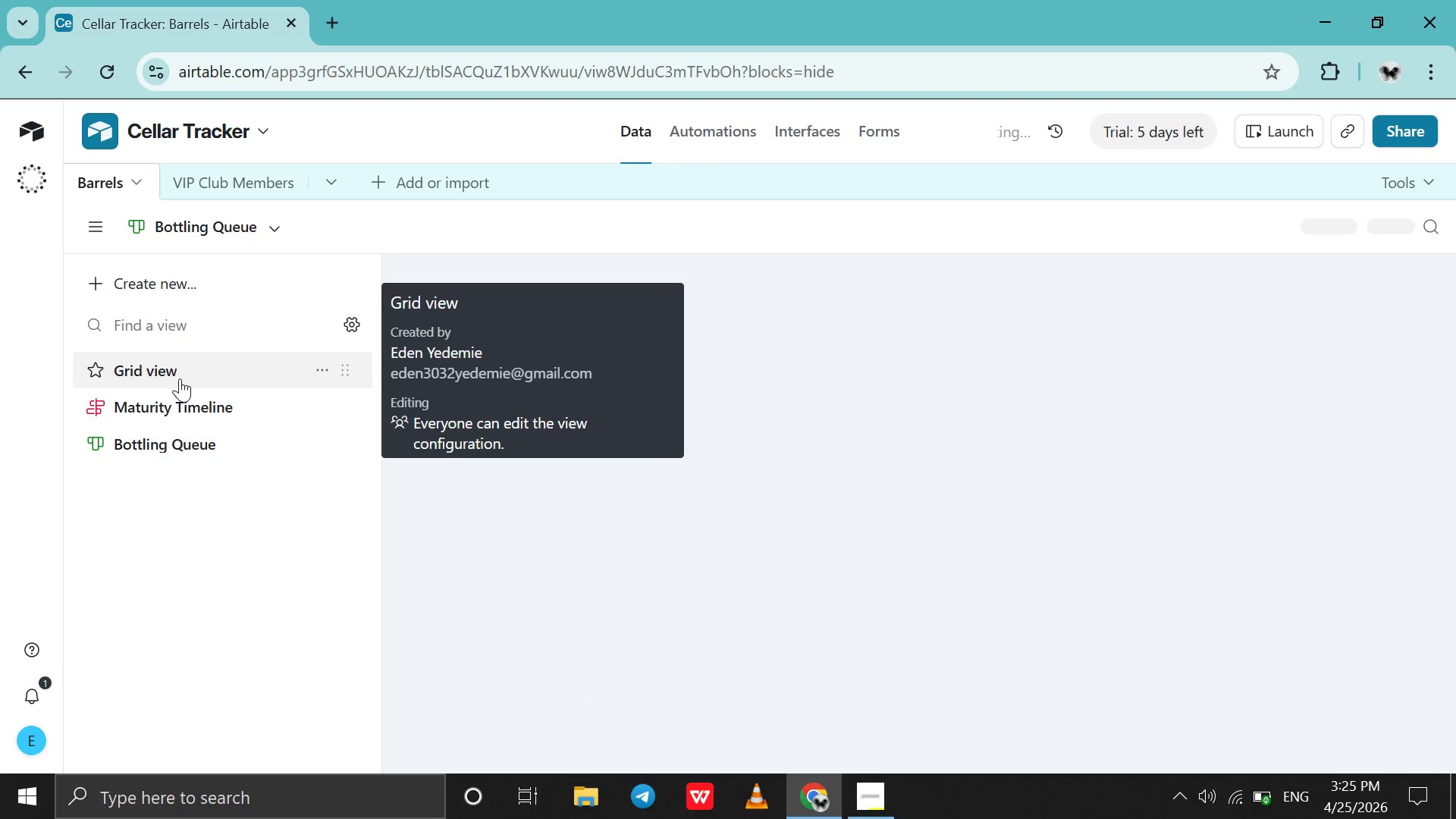 
left_click([747, 136])
 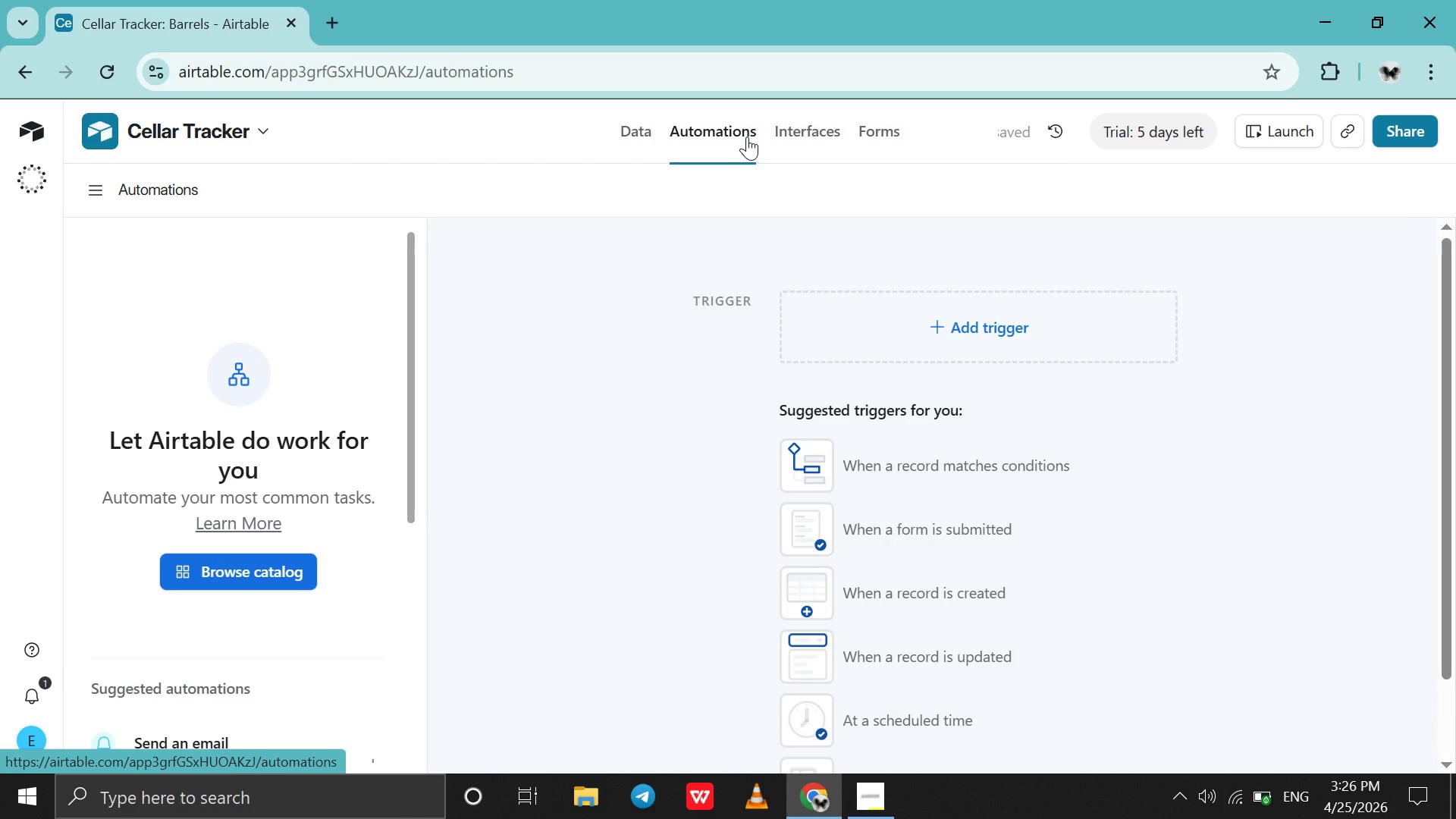 
wait(57.67)
 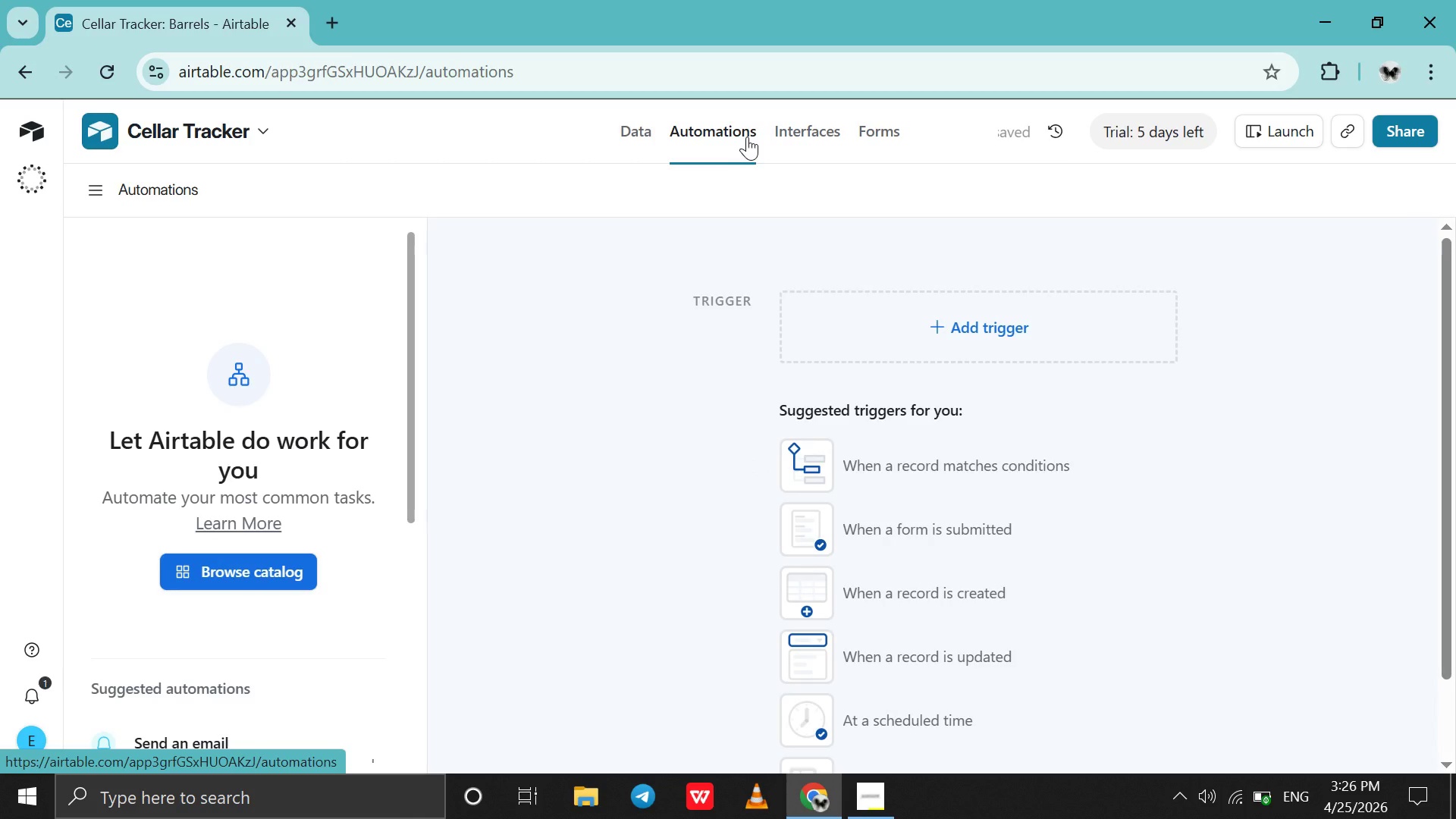 
left_click([919, 318])
 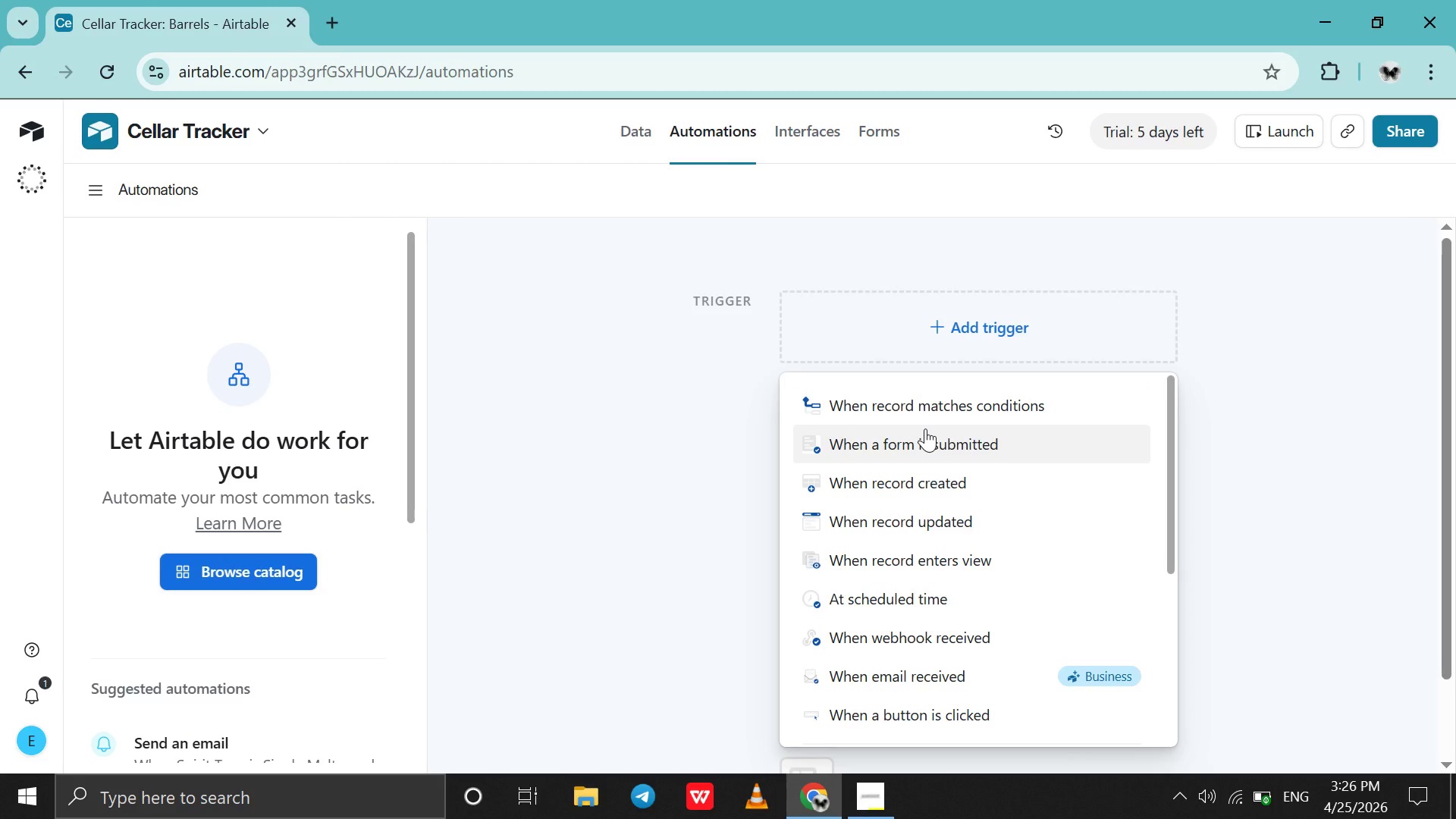 
wait(5.59)
 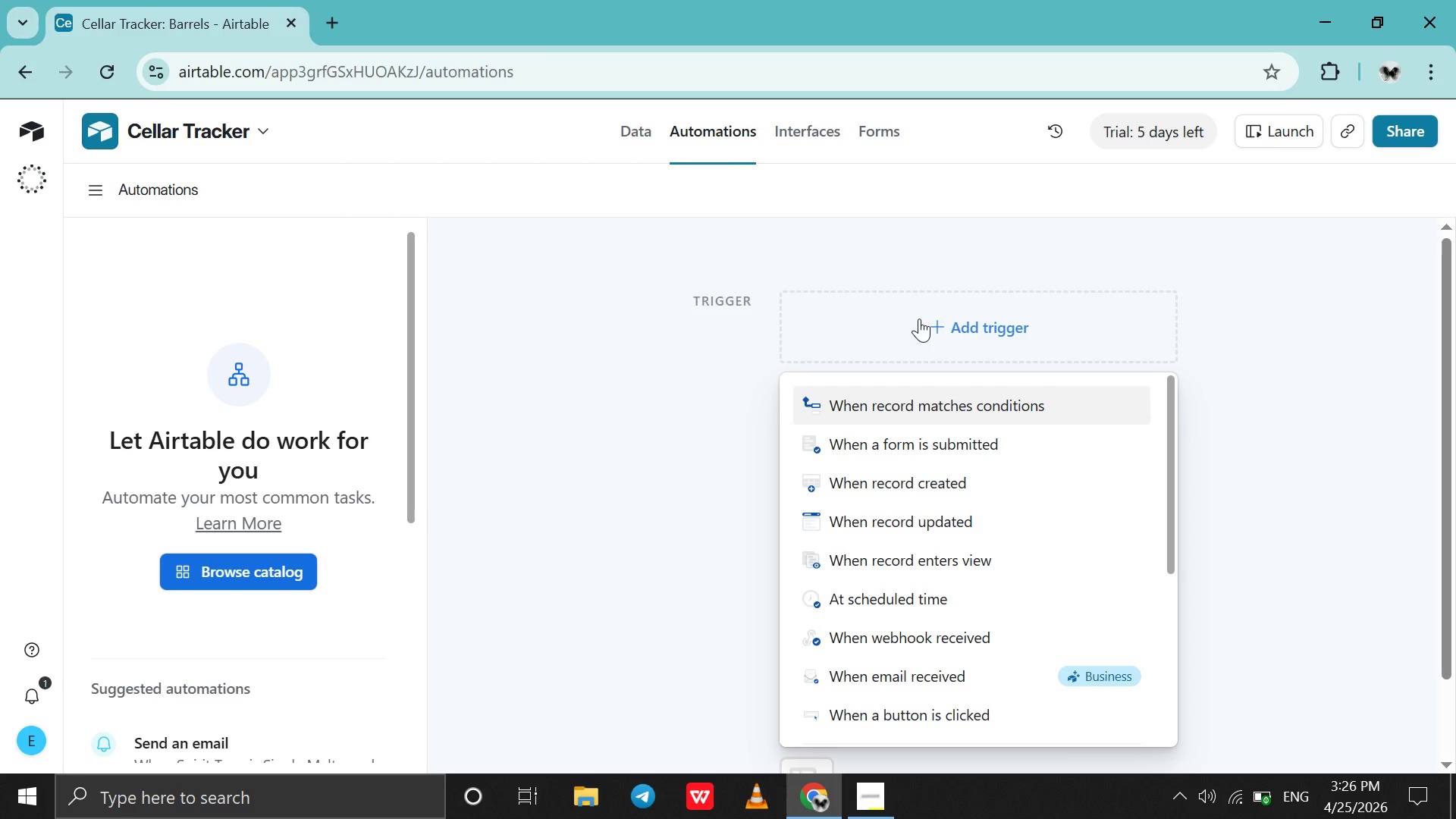 
left_click([933, 410])
 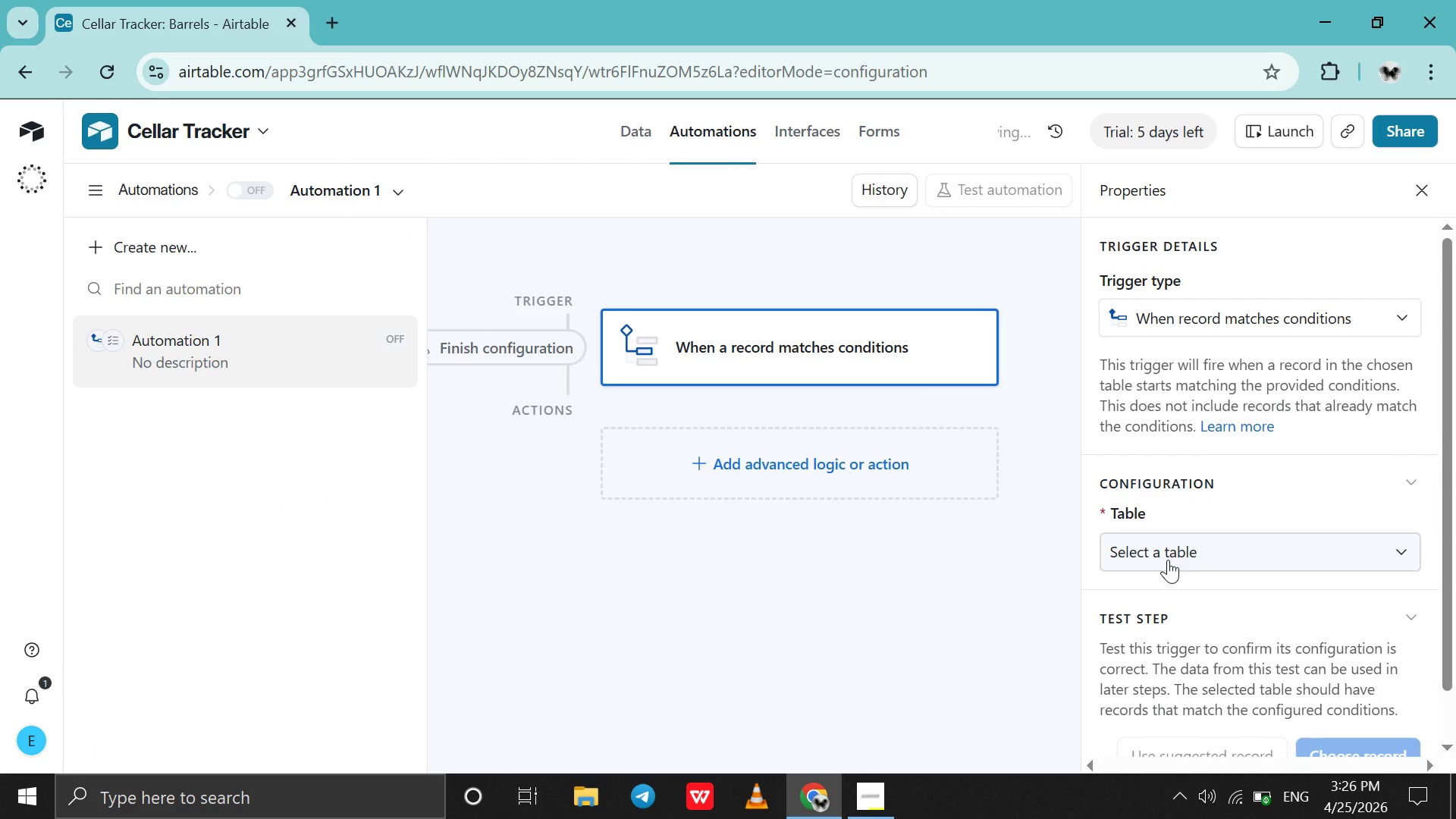 
left_click([1168, 560])
 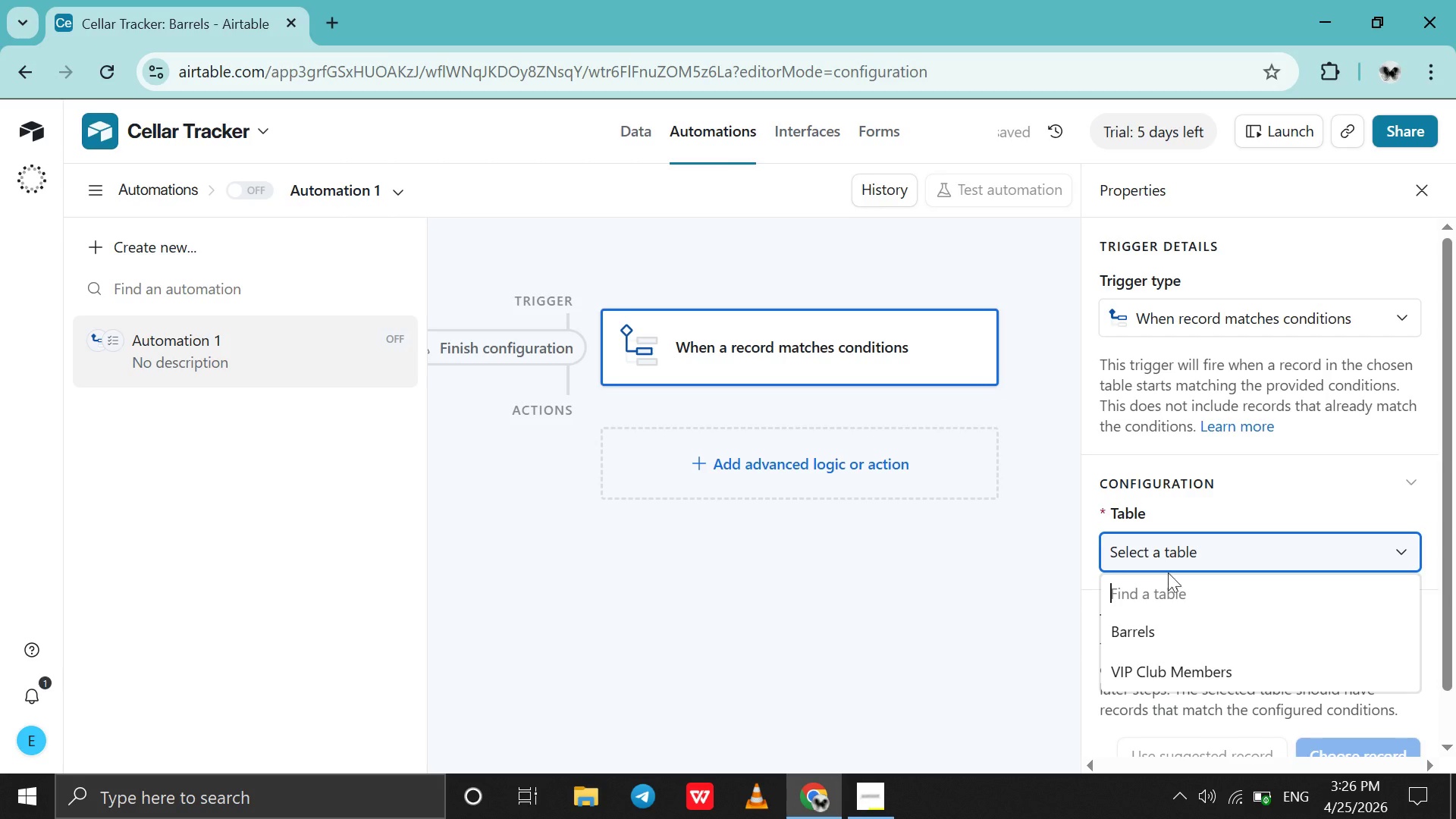 
left_click([1167, 646])
 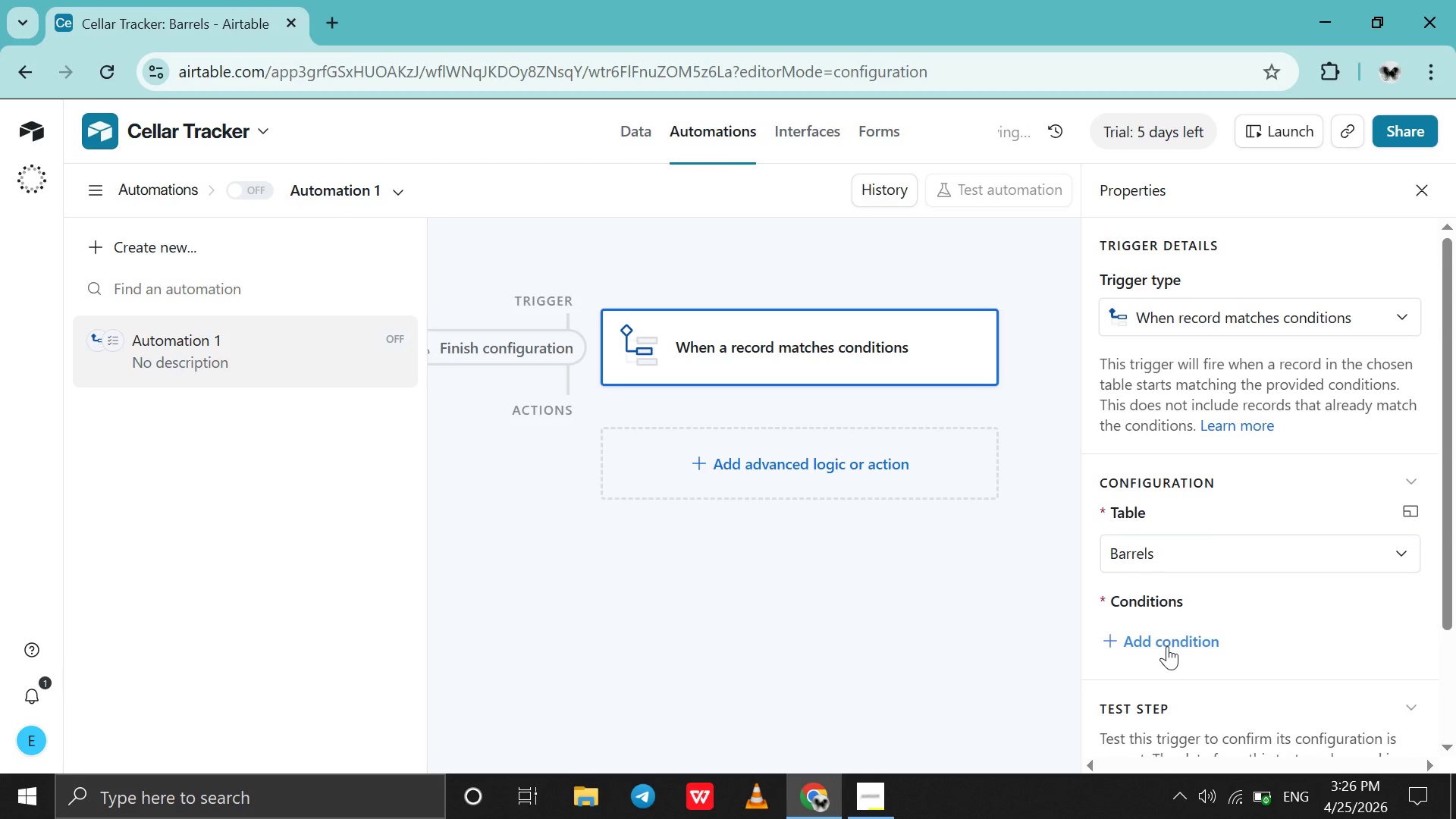 
scroll: coordinate [1167, 646], scroll_direction: down, amount: 2.0
 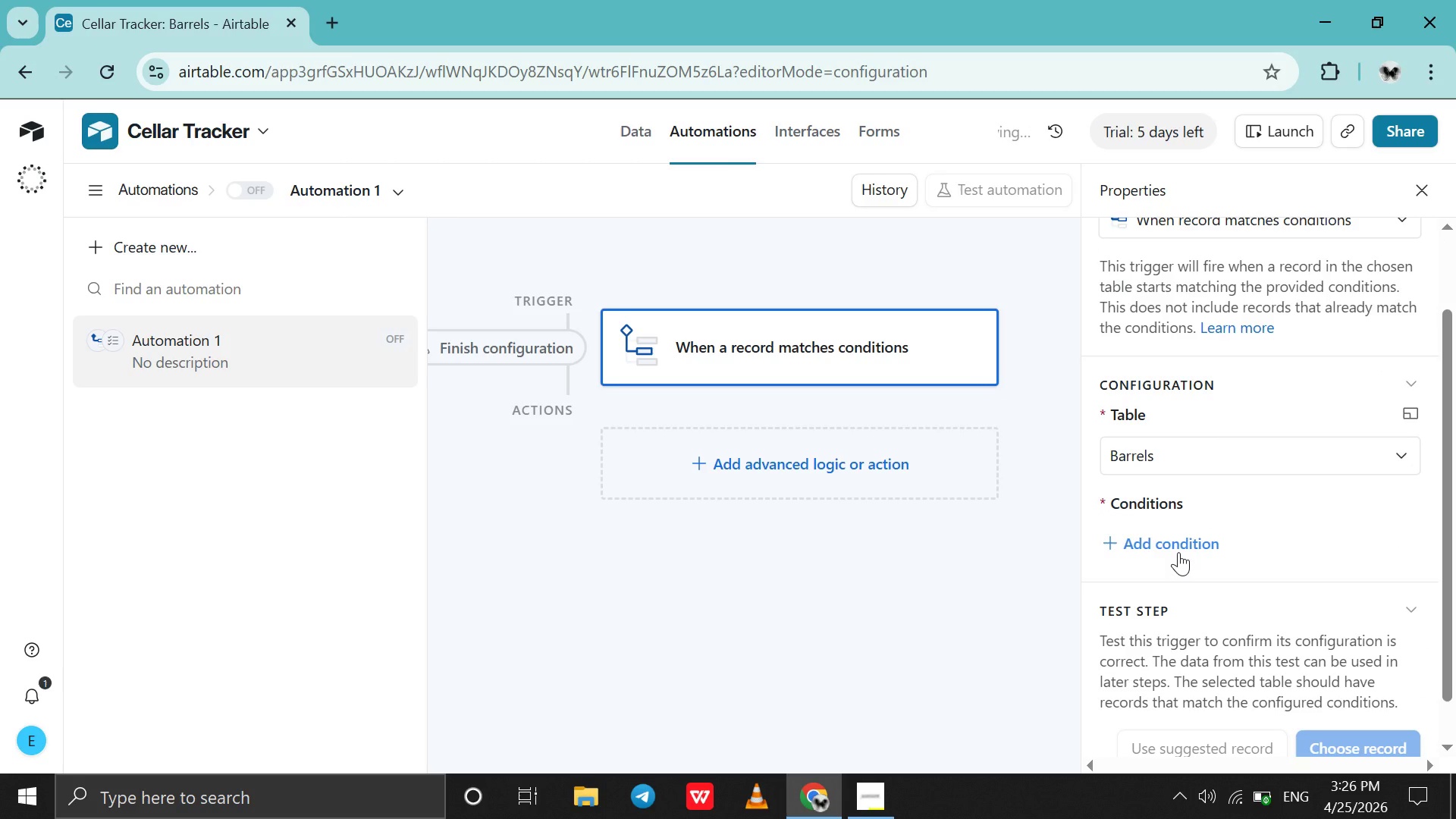 
left_click([1178, 552])
 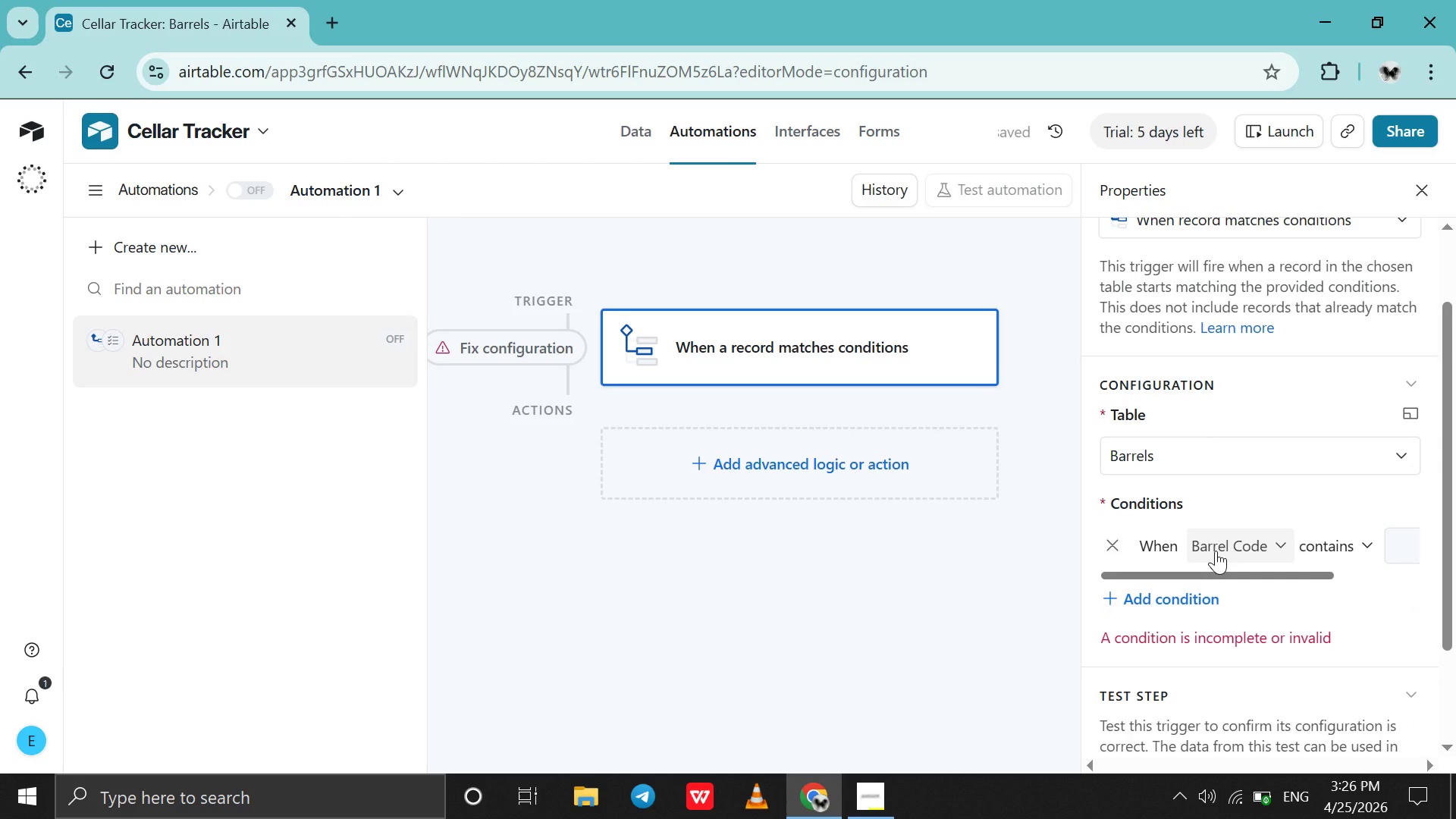 
left_click([1216, 551])
 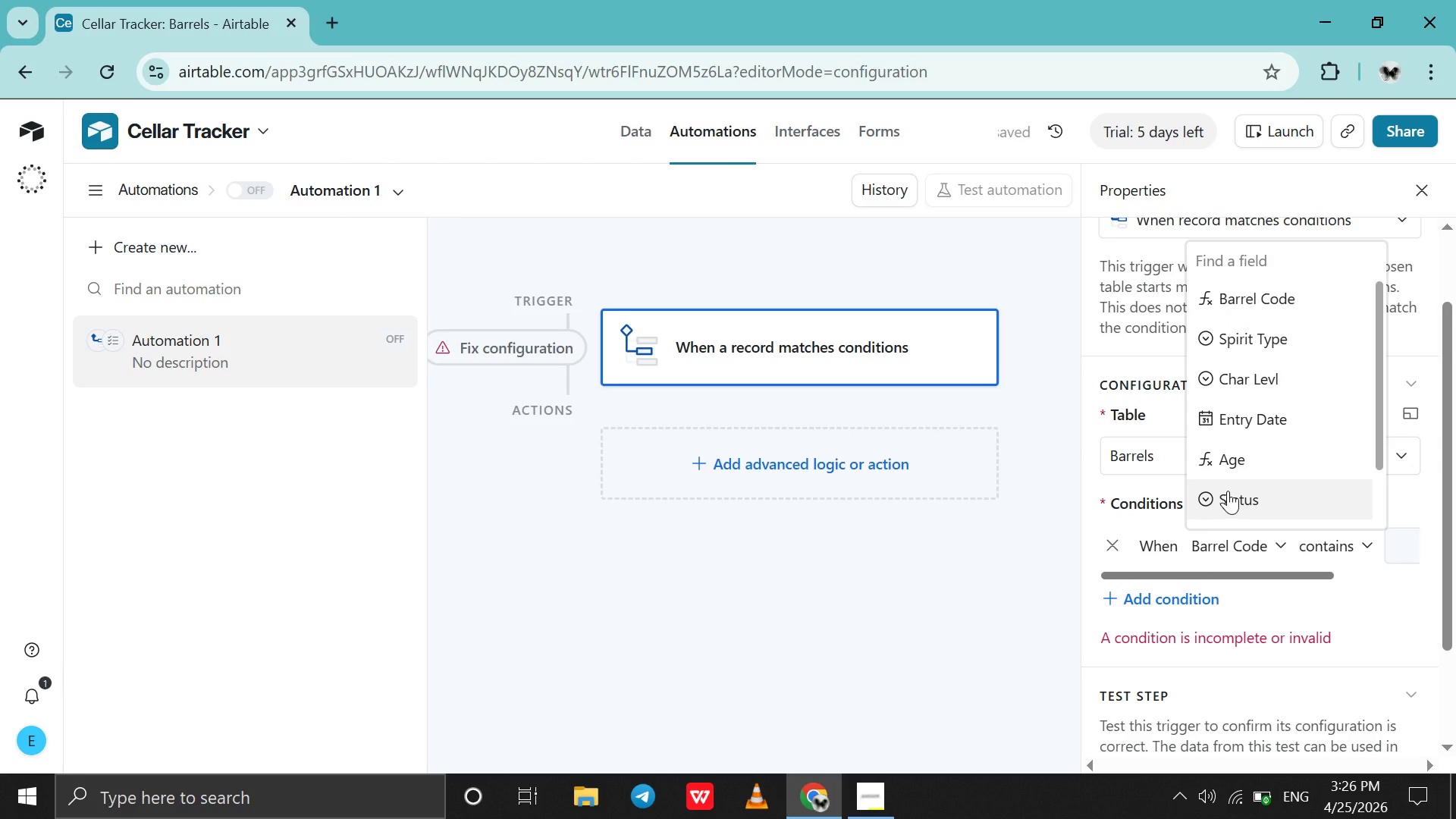 
left_click([1228, 491])
 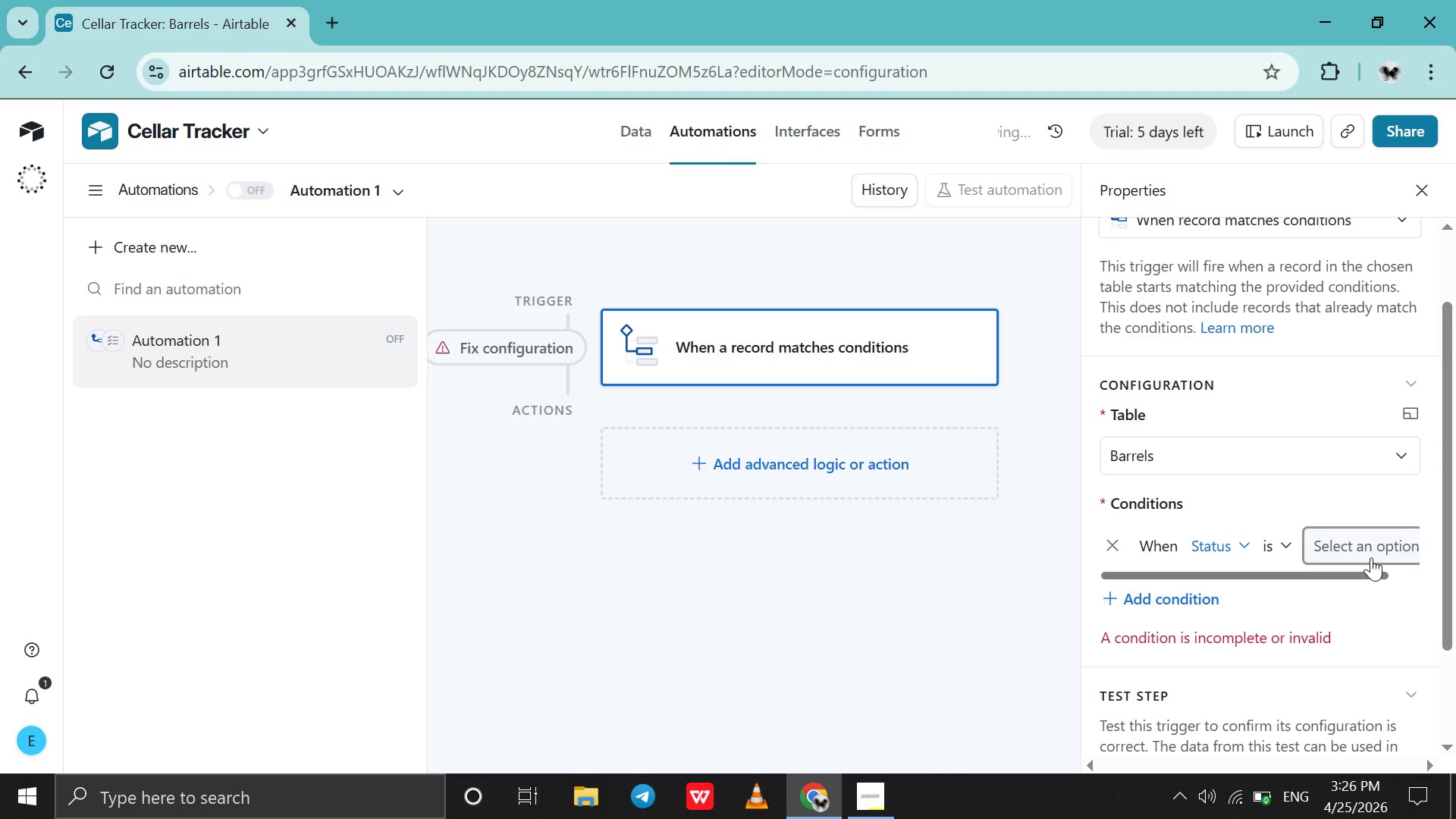 
left_click([1371, 557])
 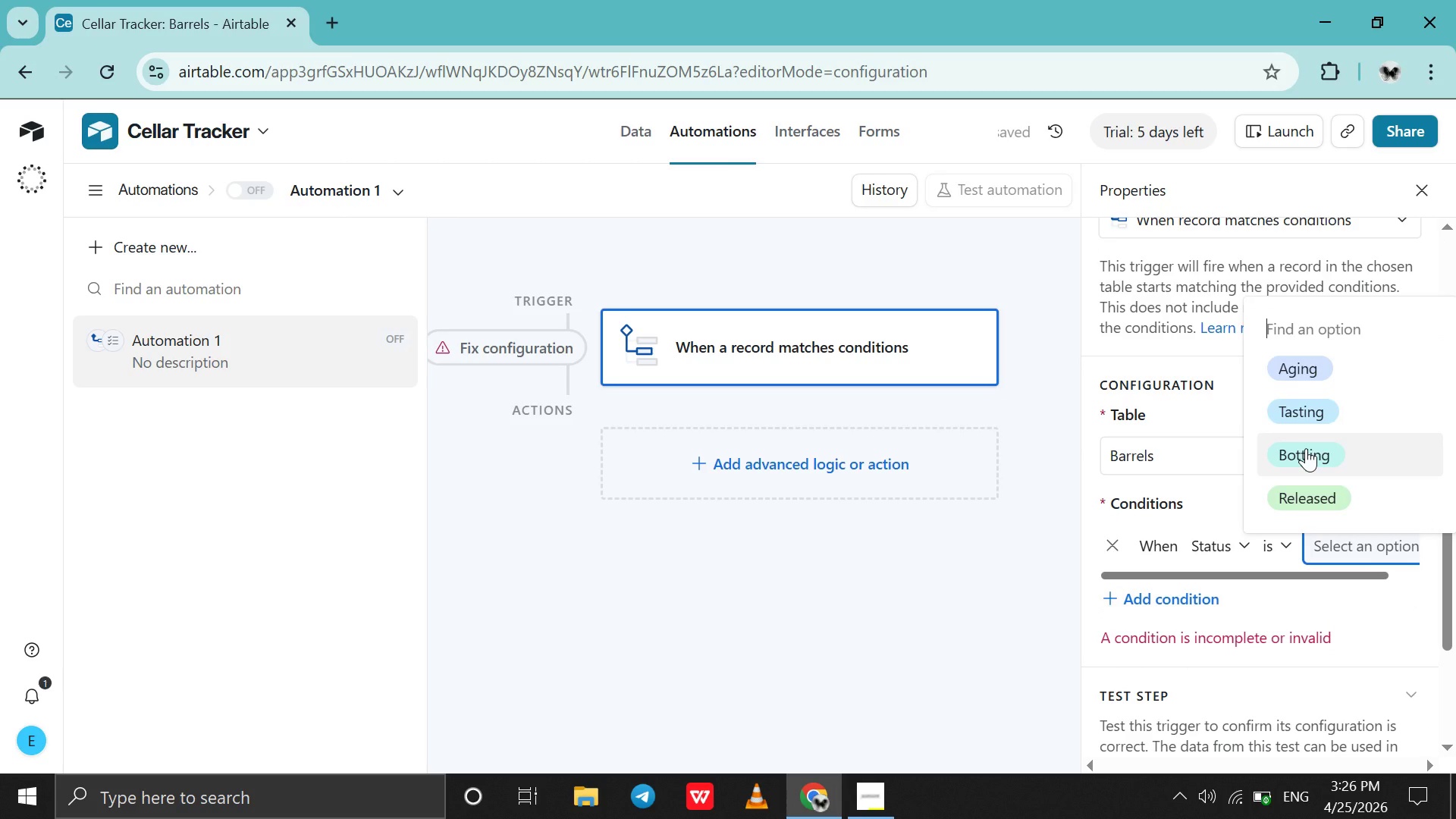 
left_click([1304, 453])
 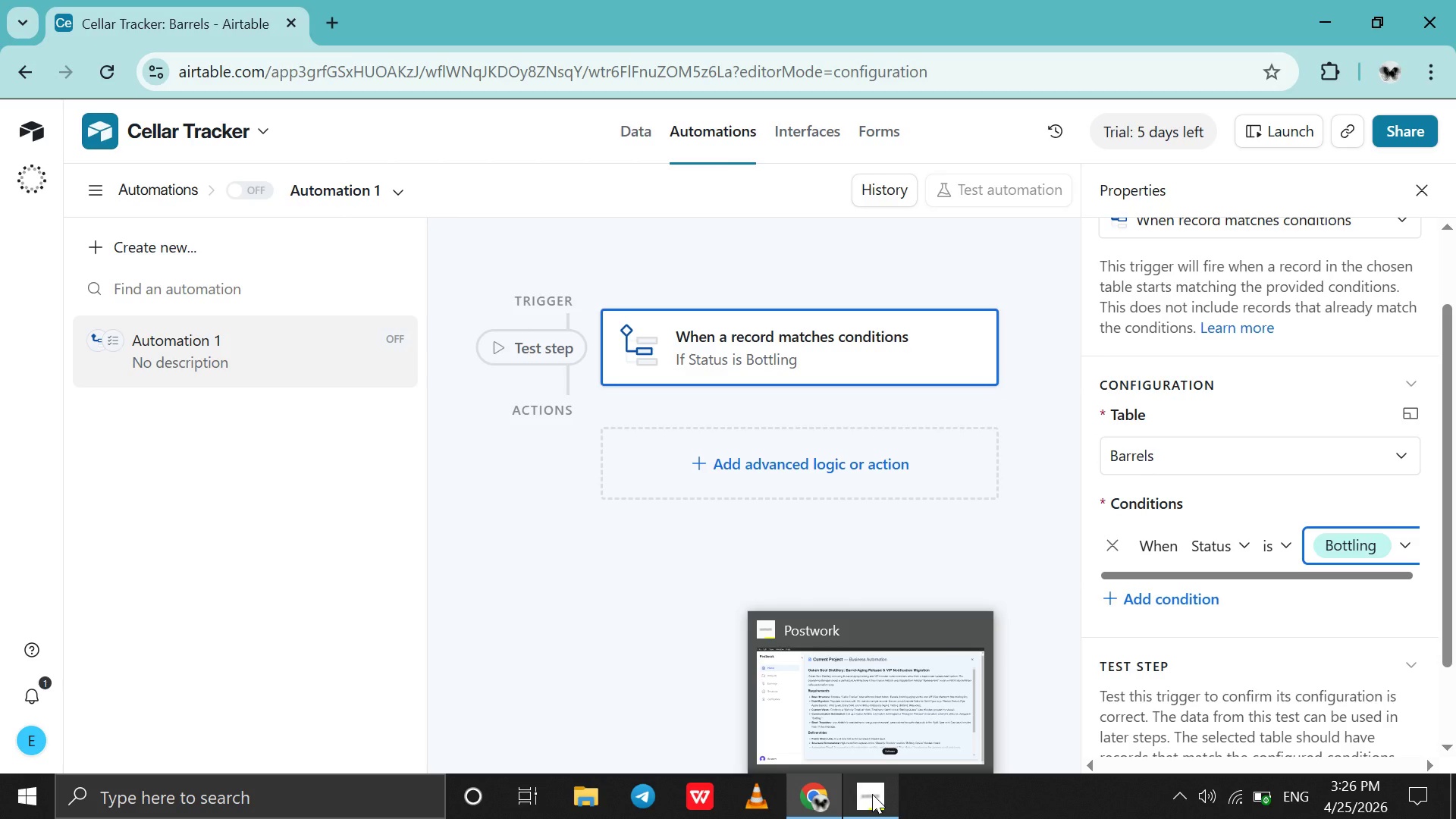 
wait(12.75)
 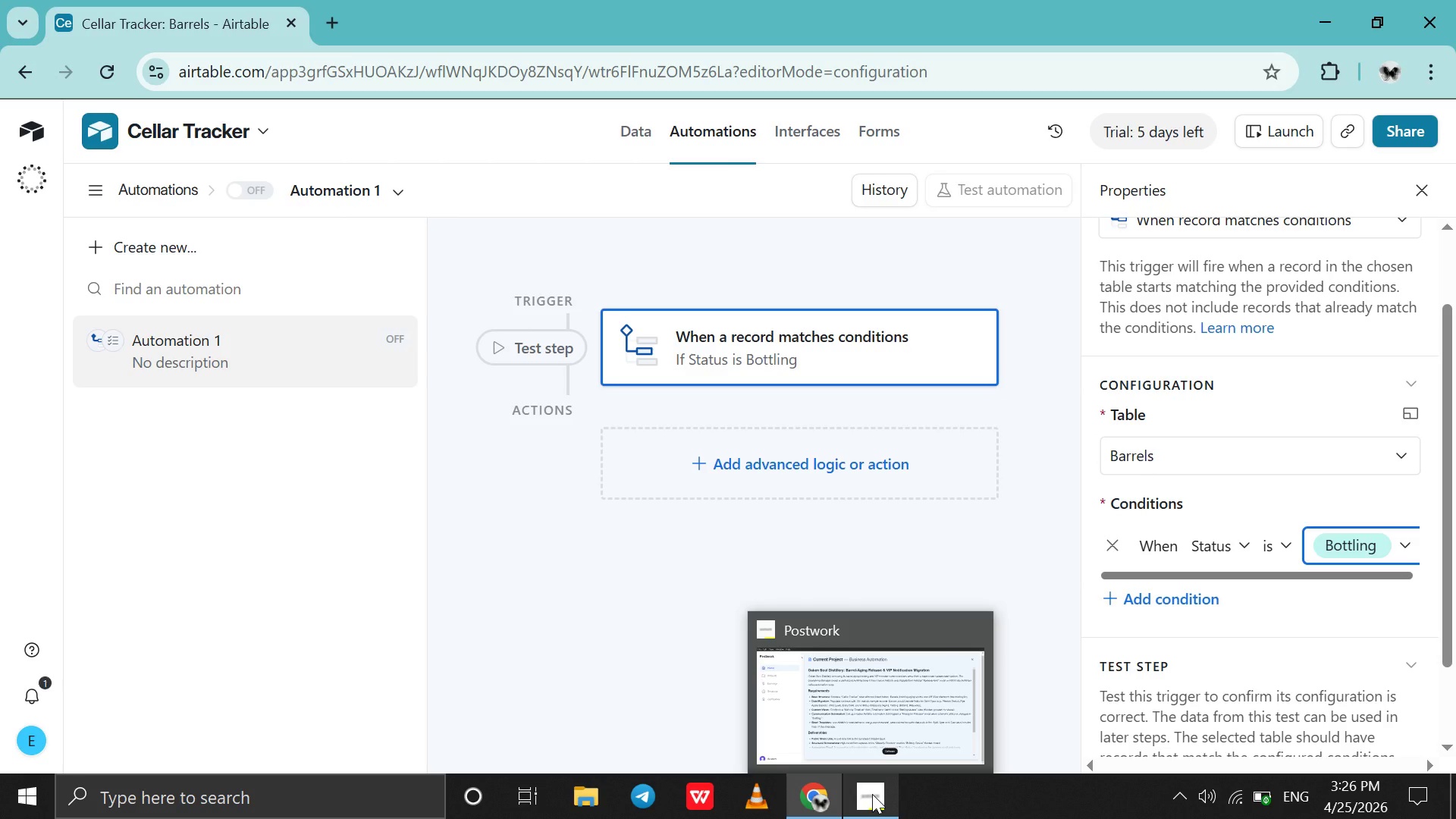 
left_click([628, 137])
 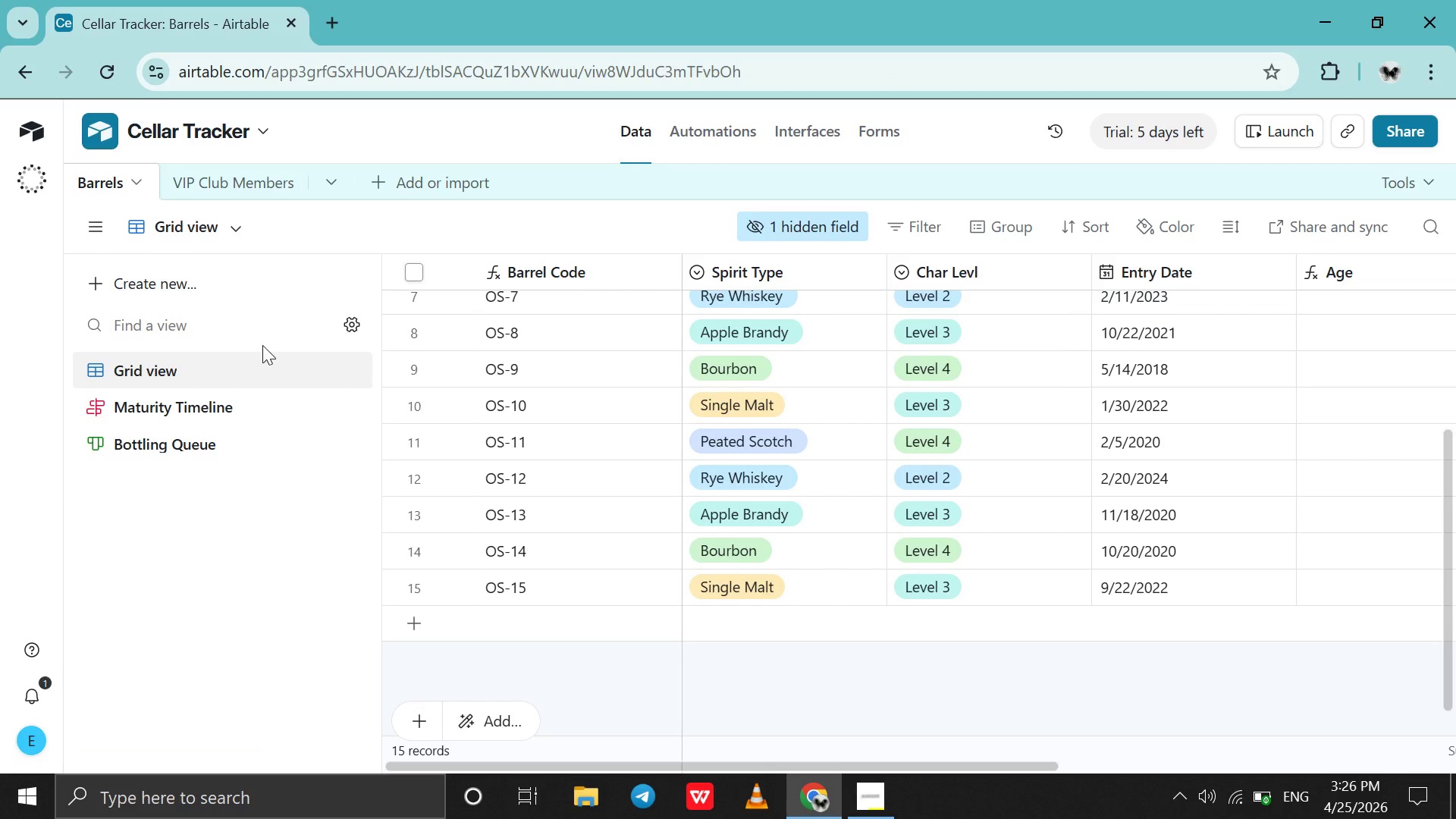 
scroll: coordinate [789, 434], scroll_direction: down, amount: 8.0
 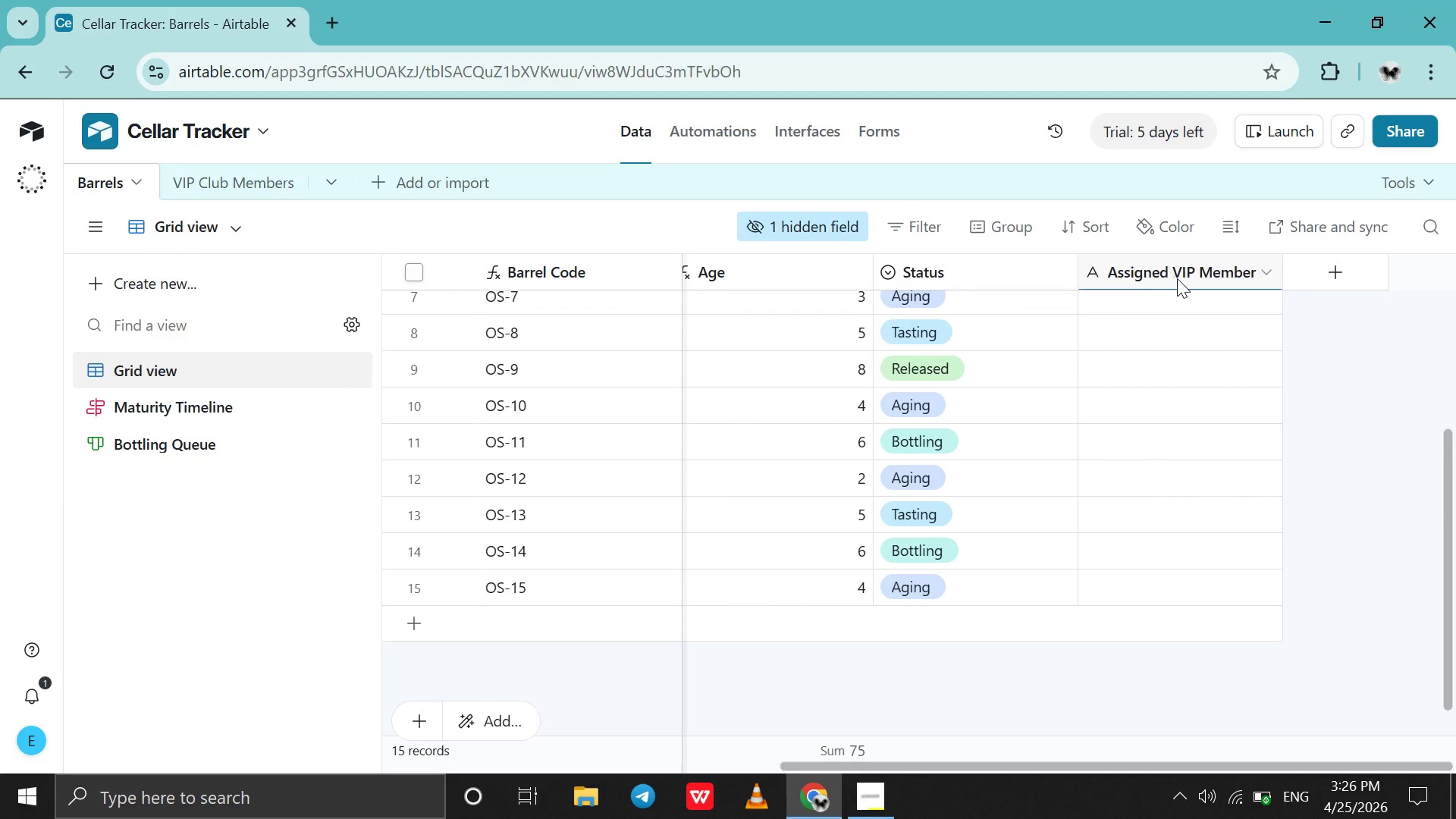 
left_click([1178, 278])
 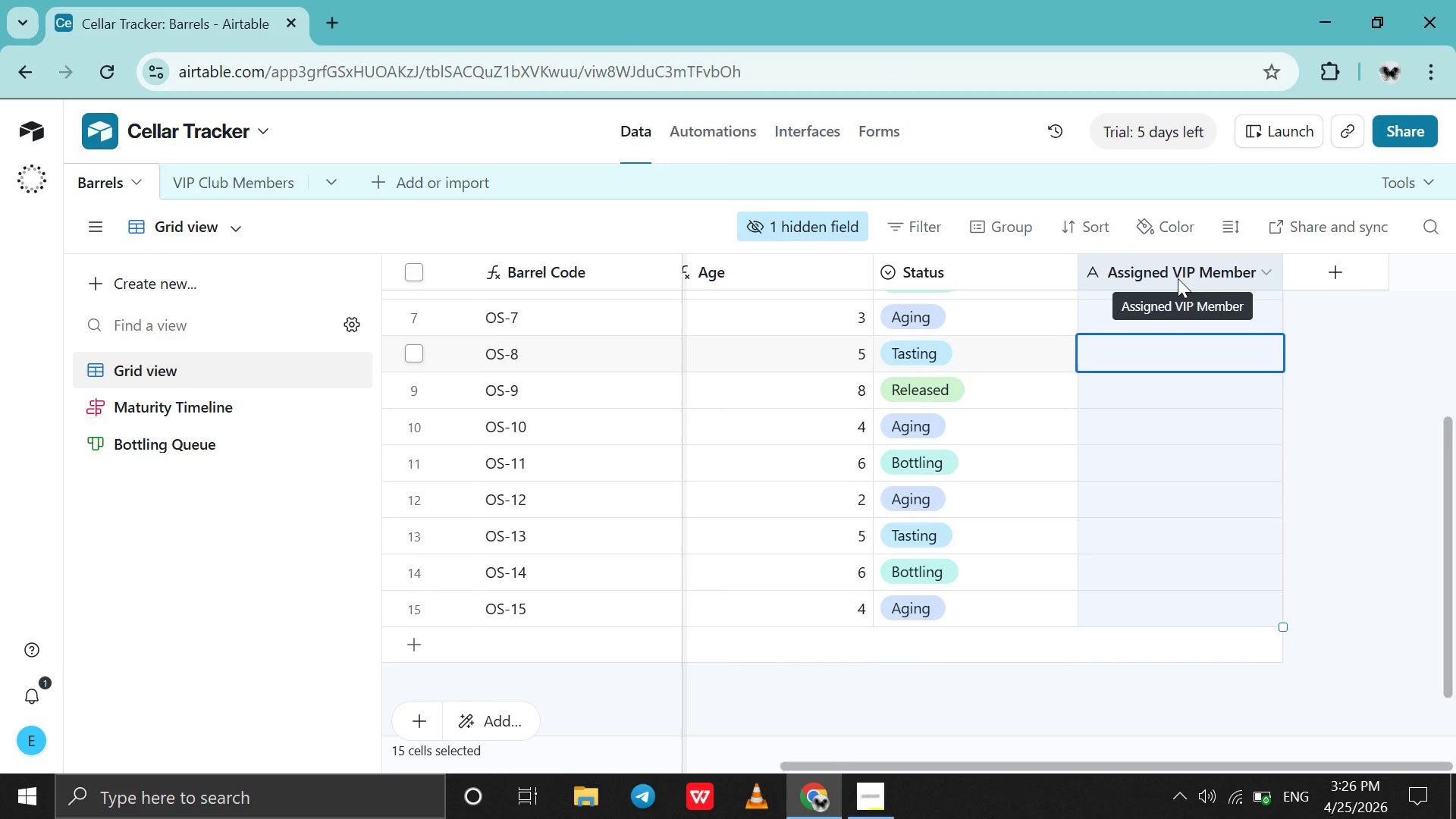 
double_click([1178, 278])
 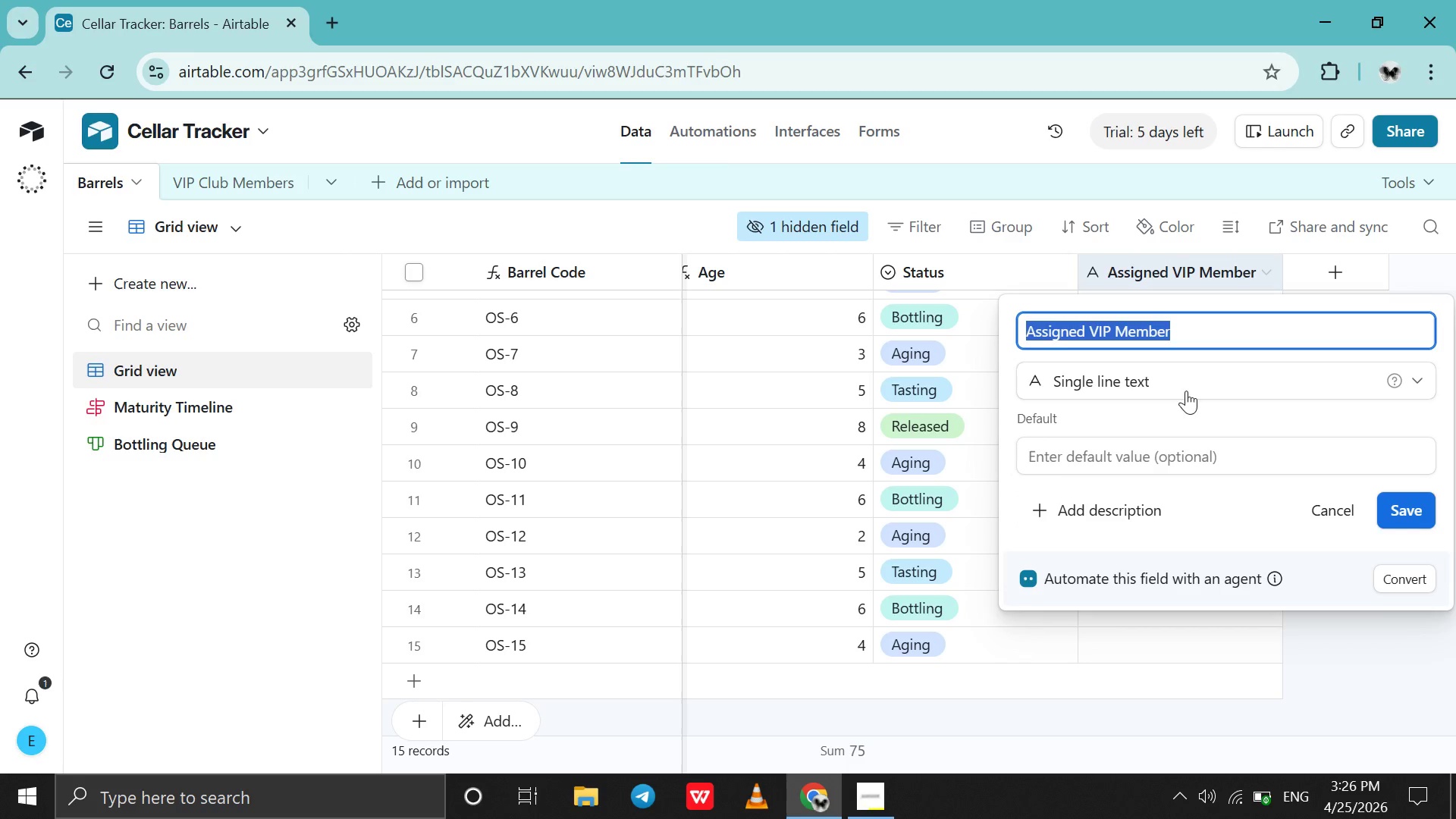 
left_click([1197, 381])
 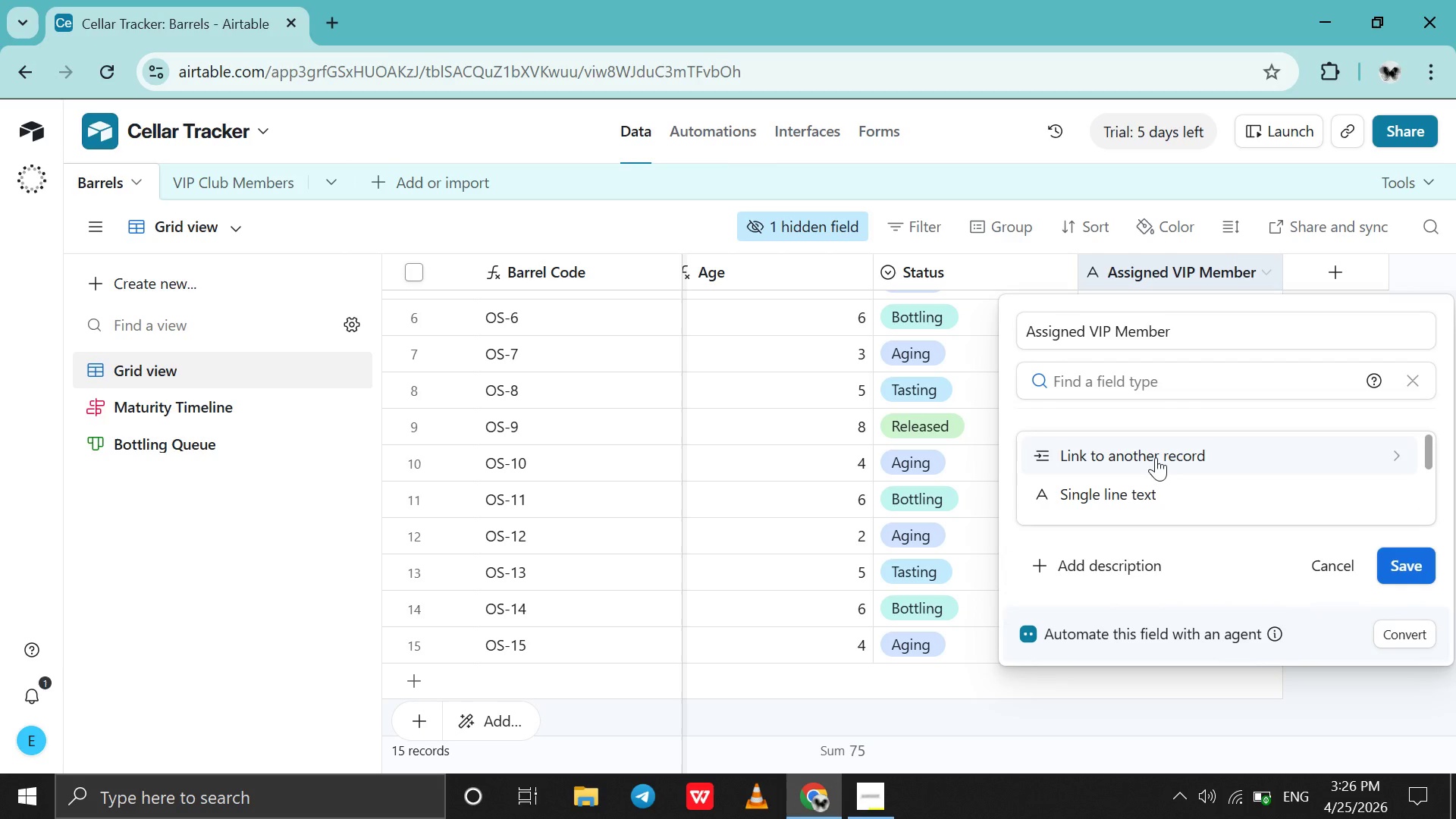 
left_click([1156, 457])
 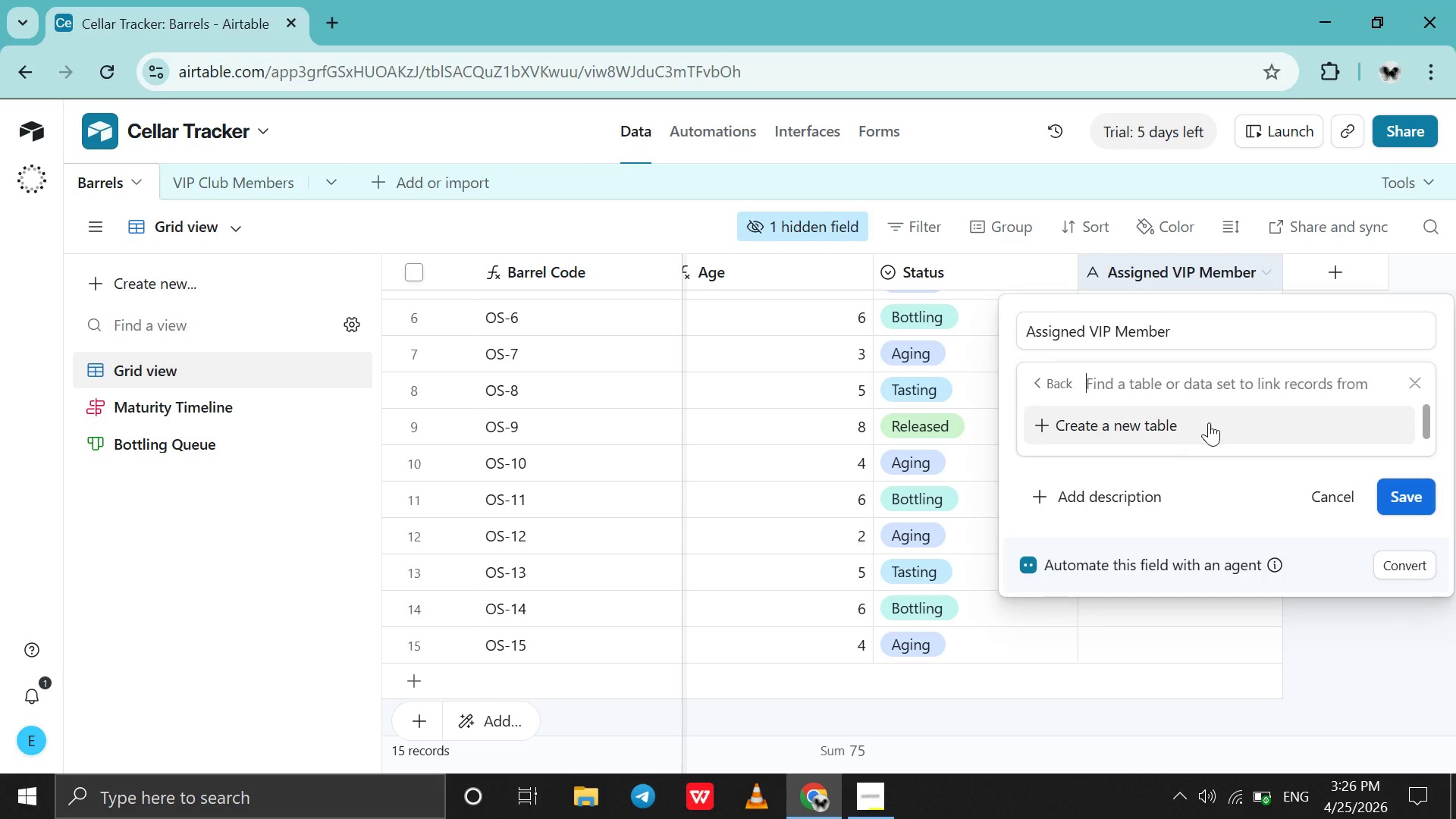 
scroll: coordinate [1209, 422], scroll_direction: down, amount: 3.0
 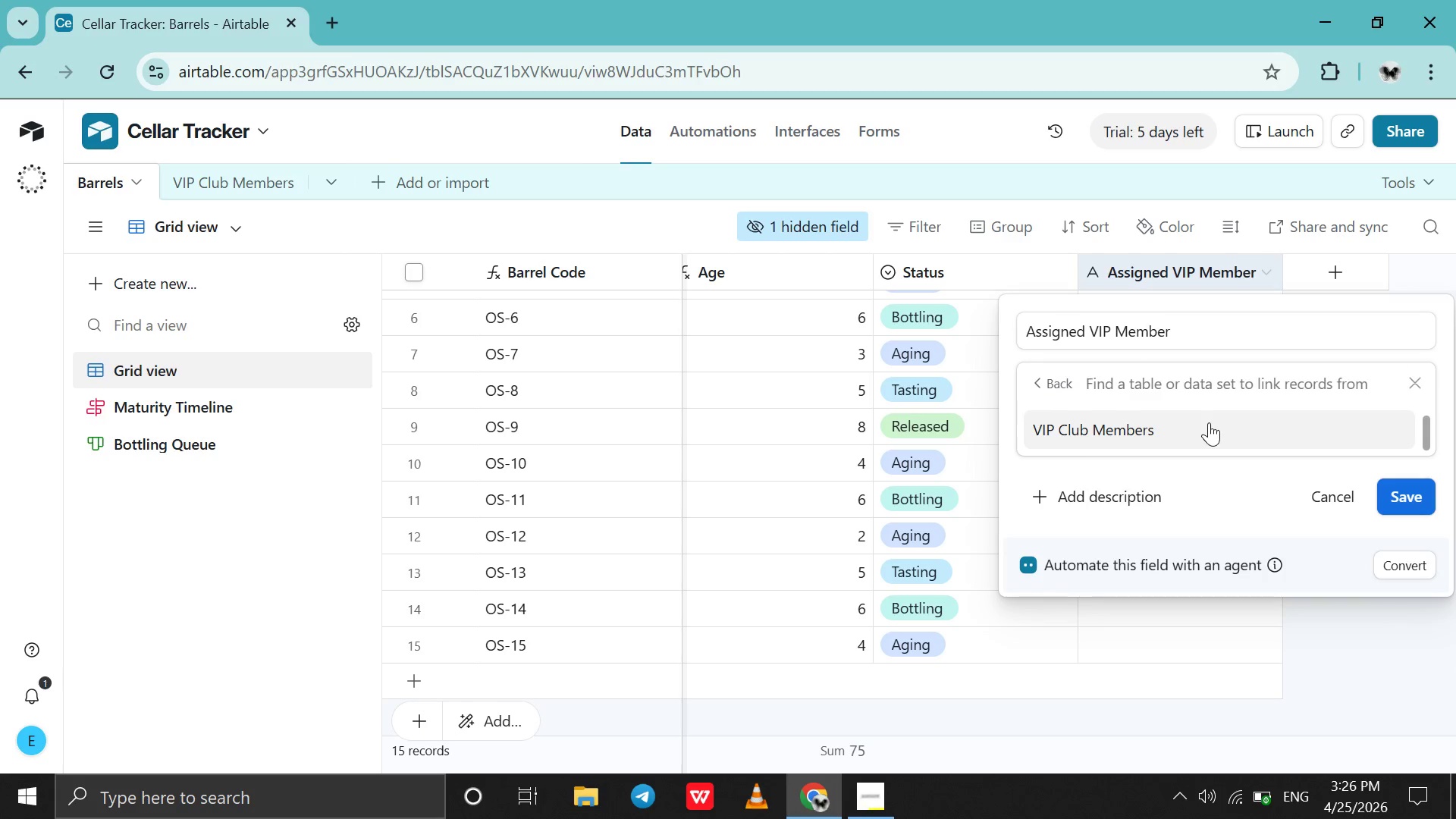 
left_click([1209, 422])
 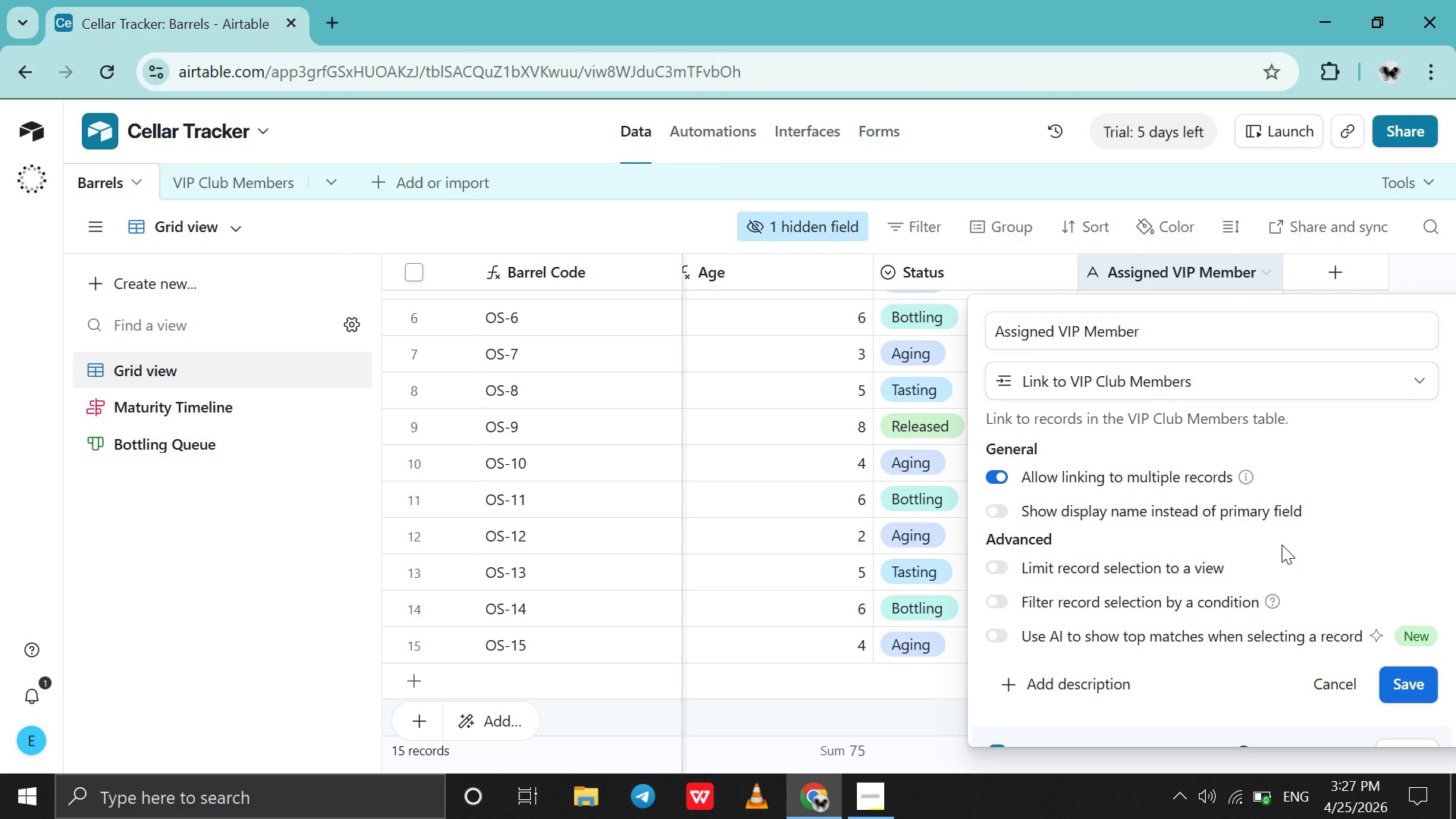 
wait(7.52)
 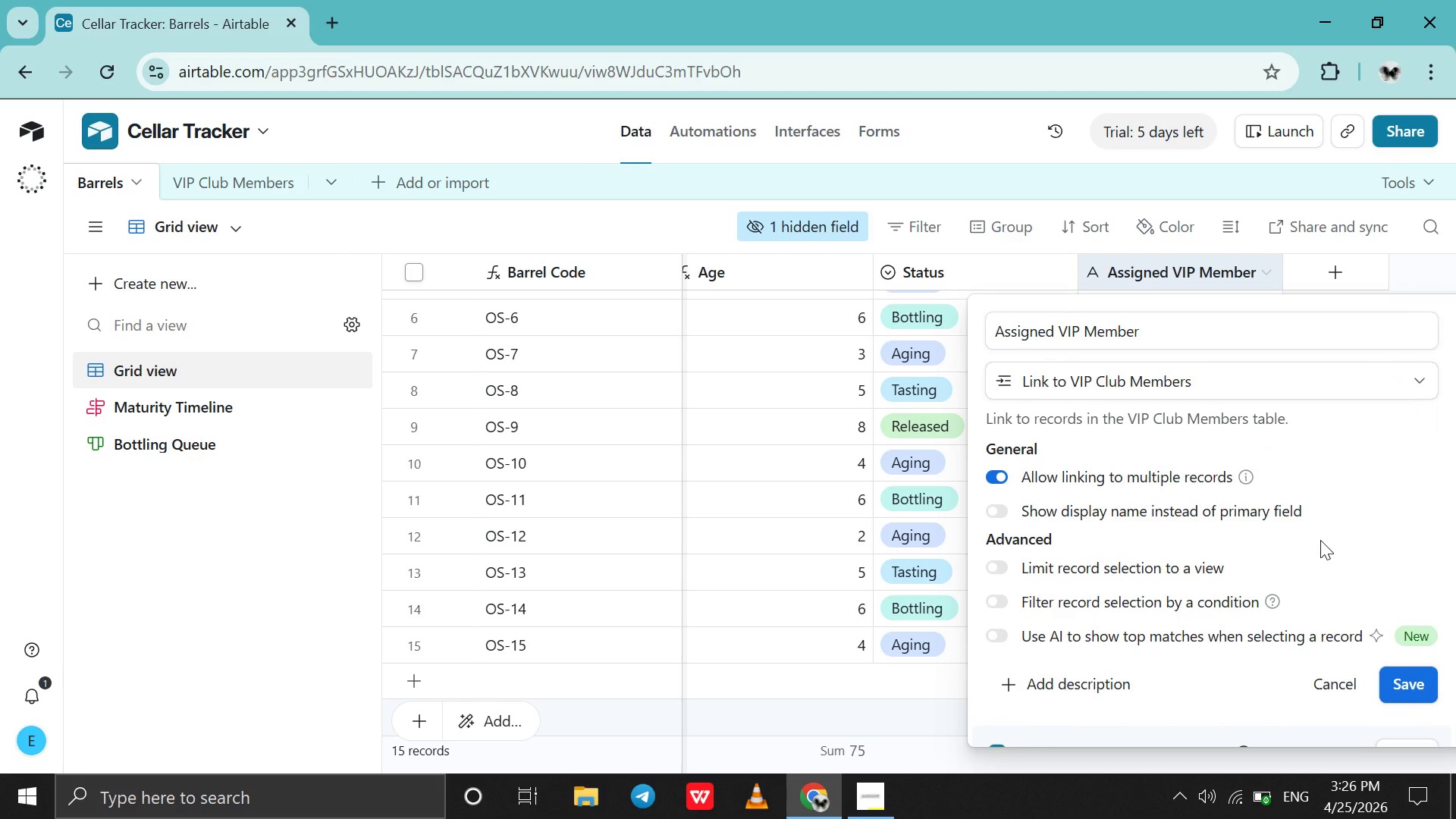 
left_click([1149, 478])
 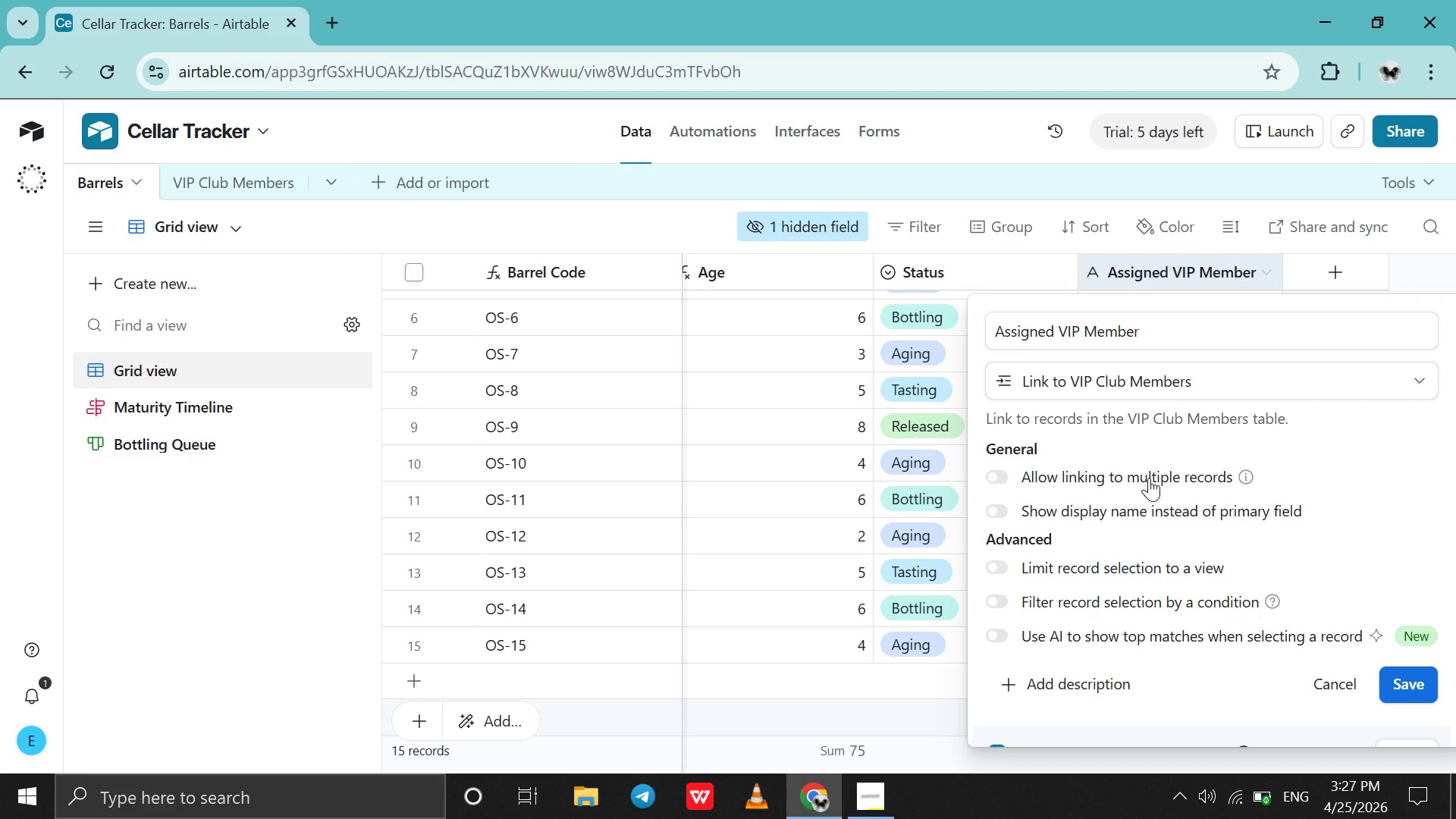 
wait(8.45)
 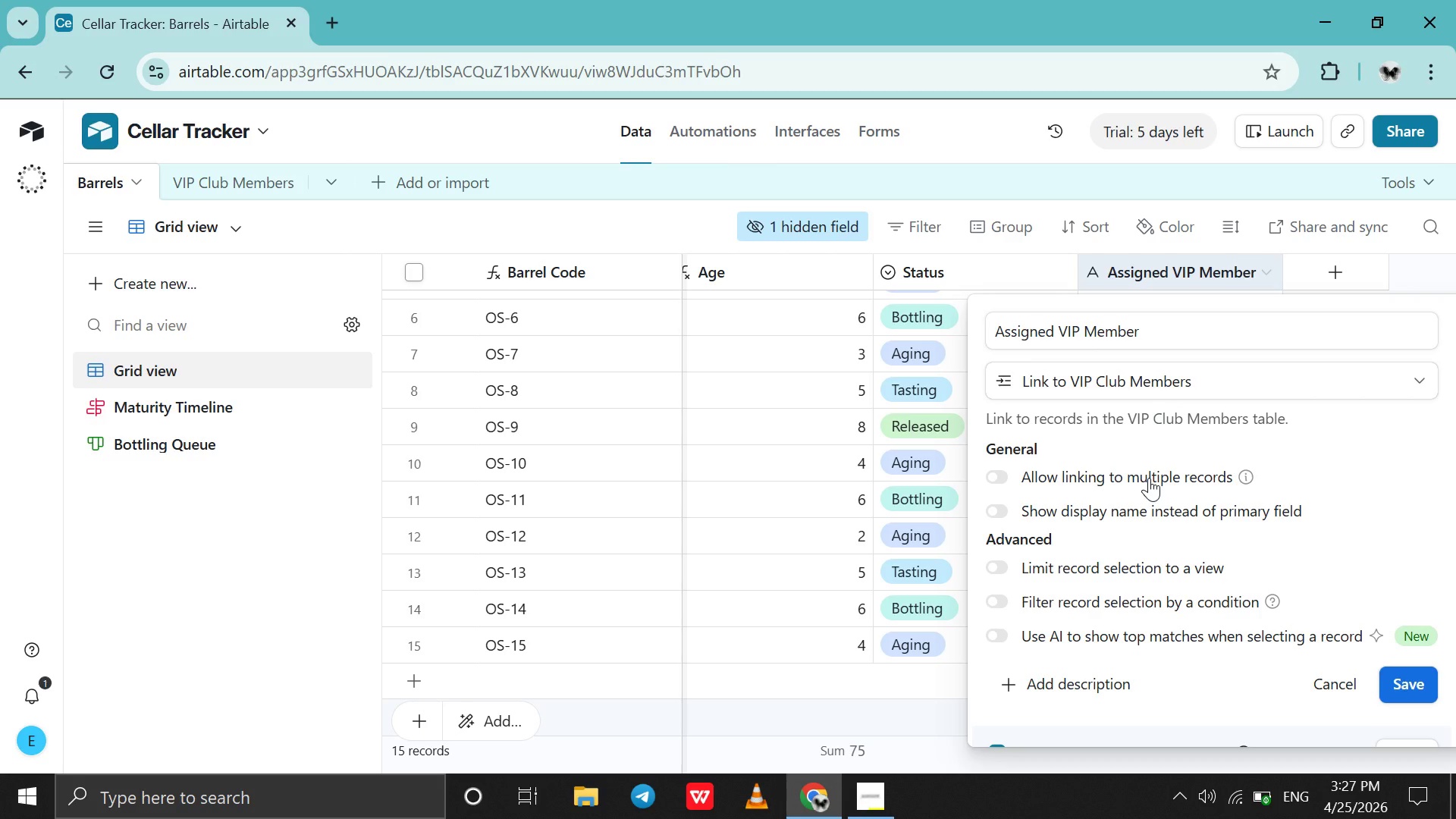 
left_click([1401, 680])
 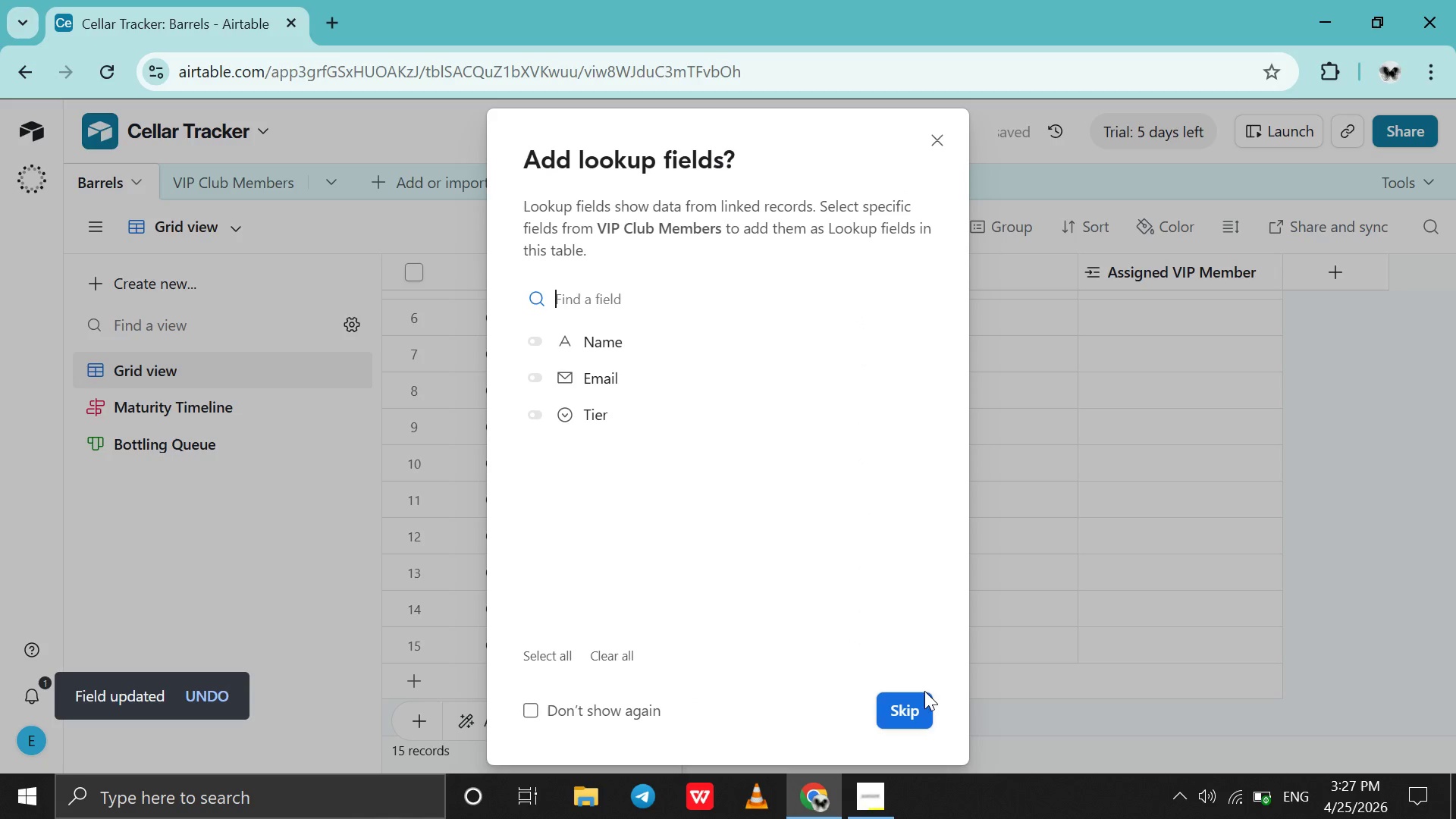 
left_click([922, 703])
 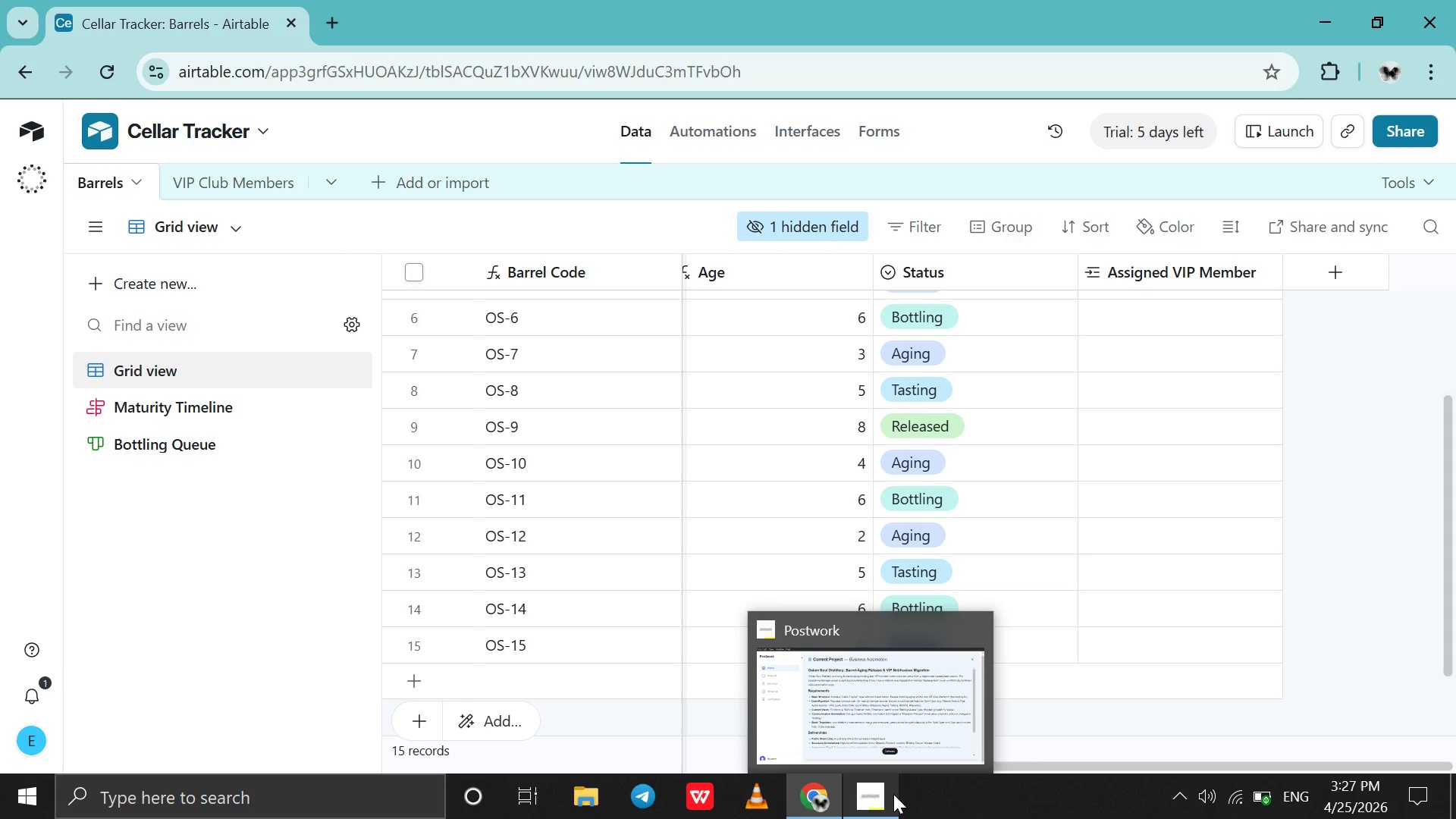 
wait(14.55)
 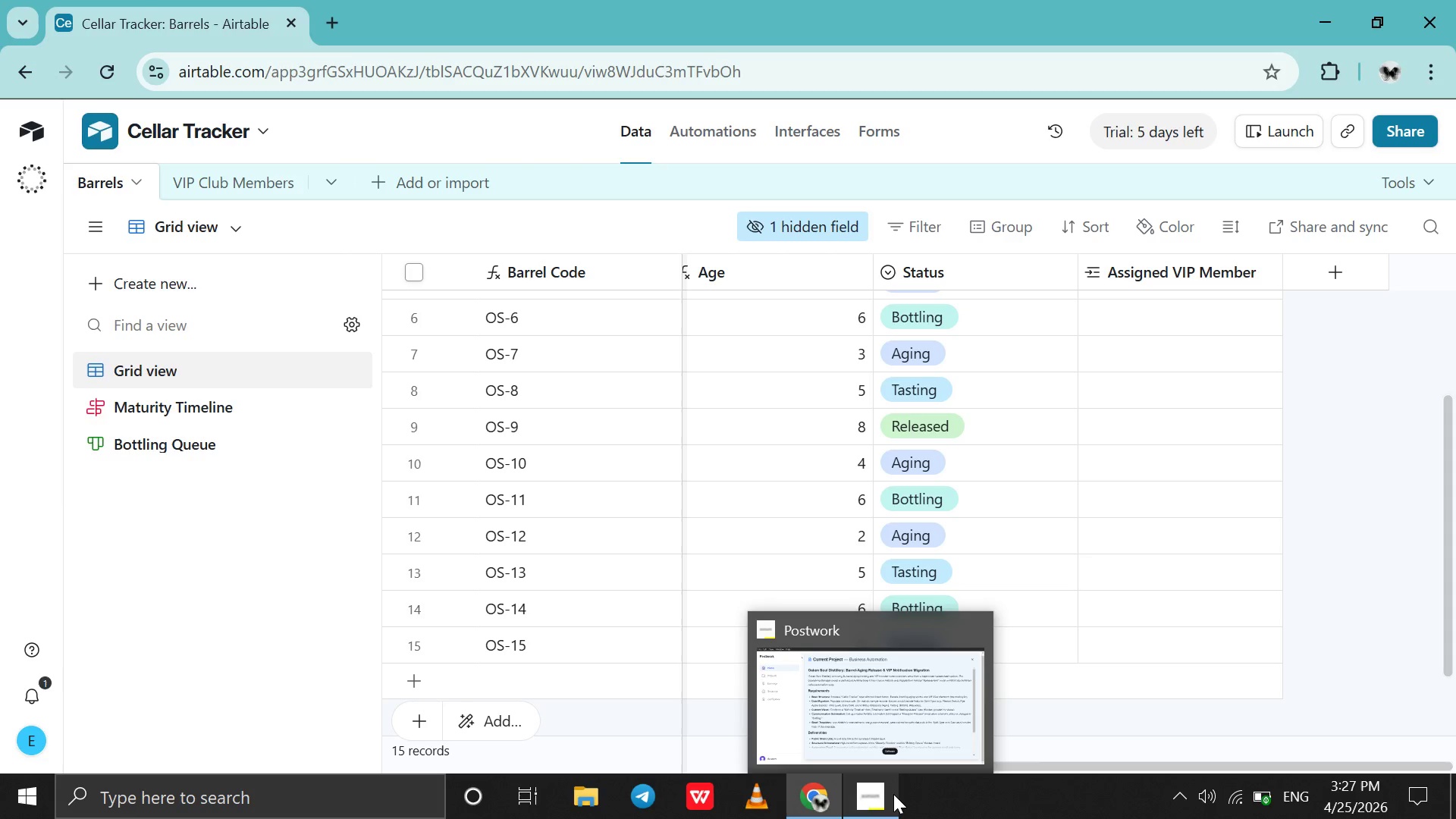 
left_click([893, 794])